 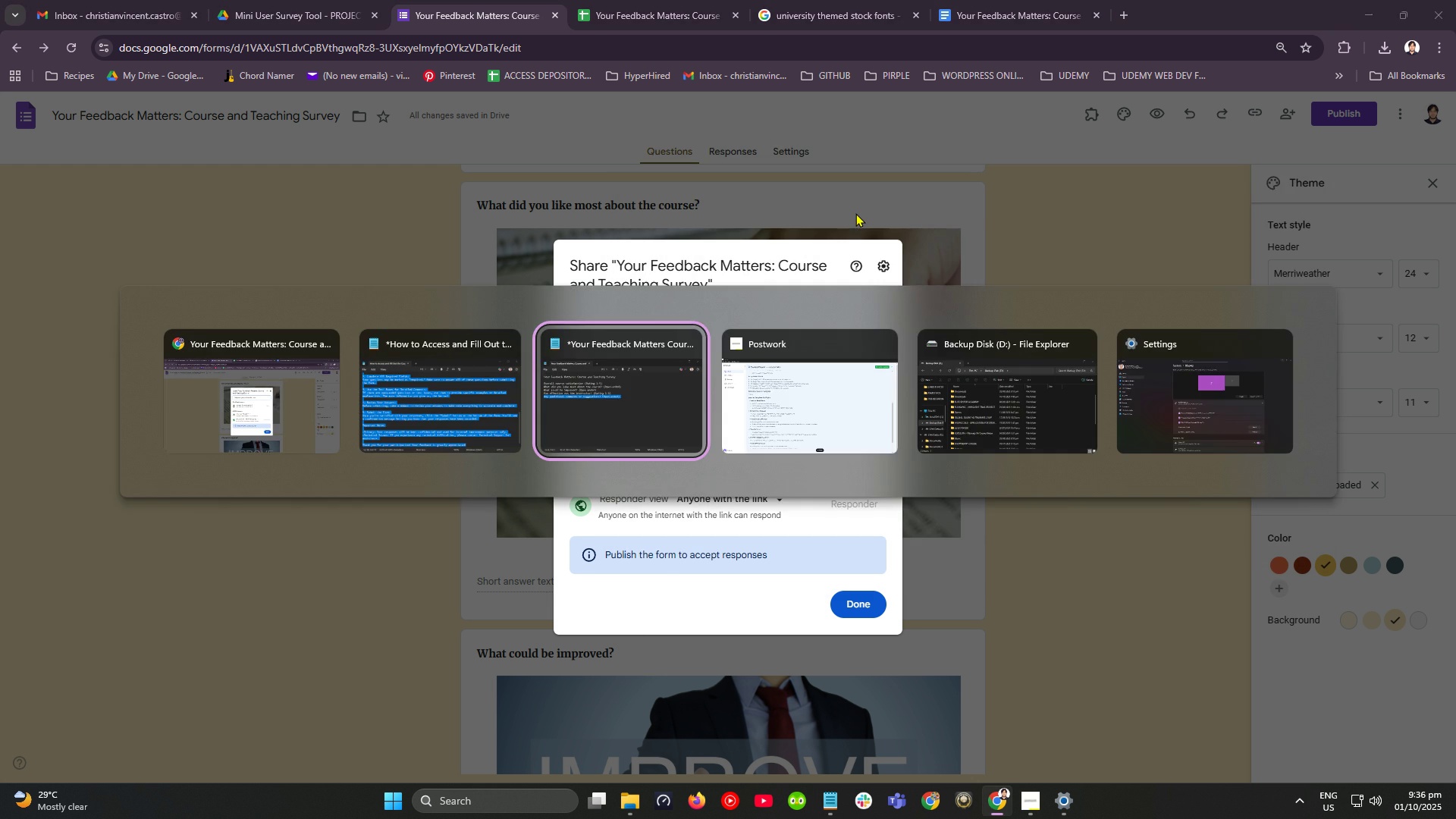 
key(Alt+Tab)
 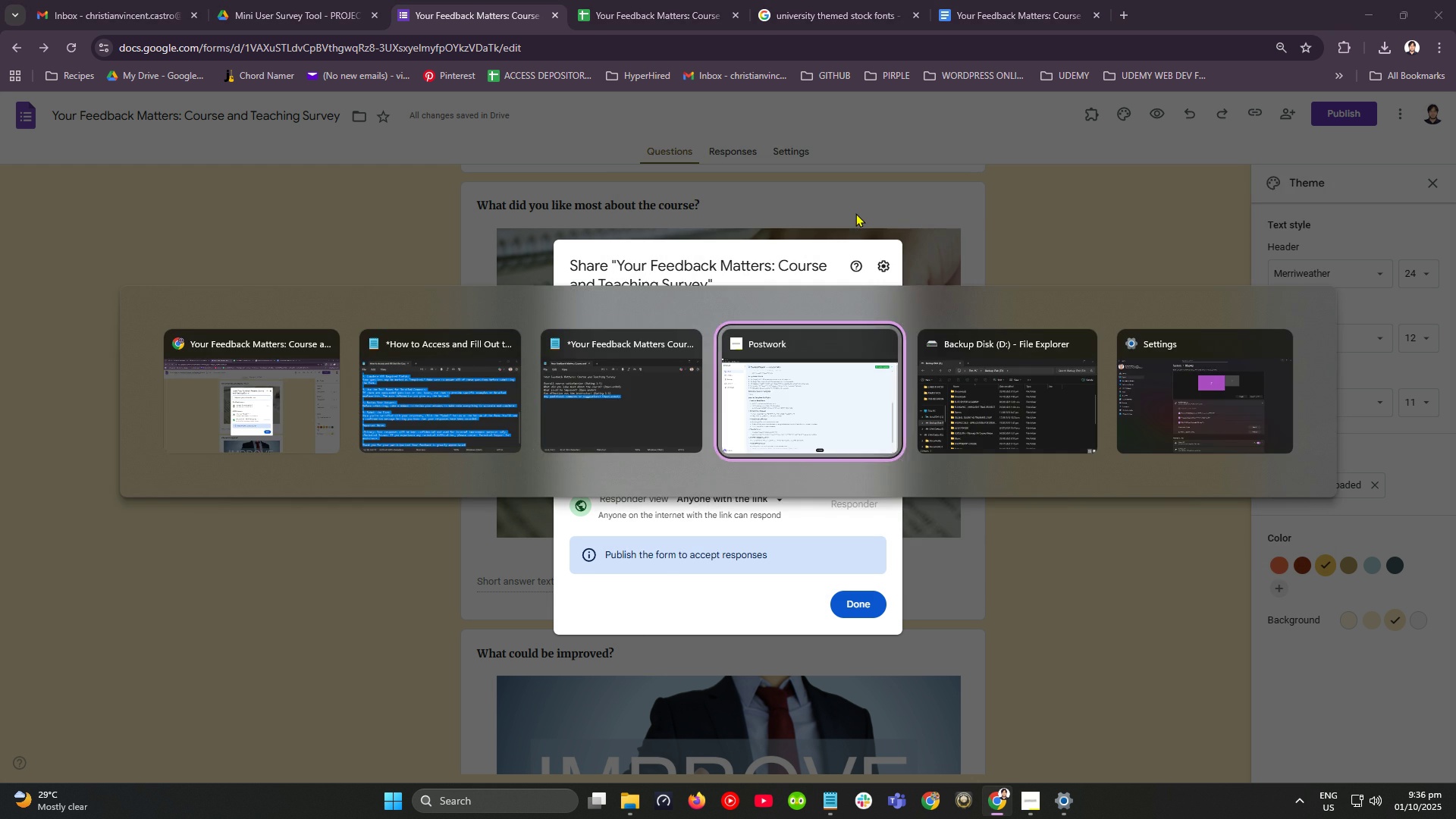 
key(Alt+Tab)
 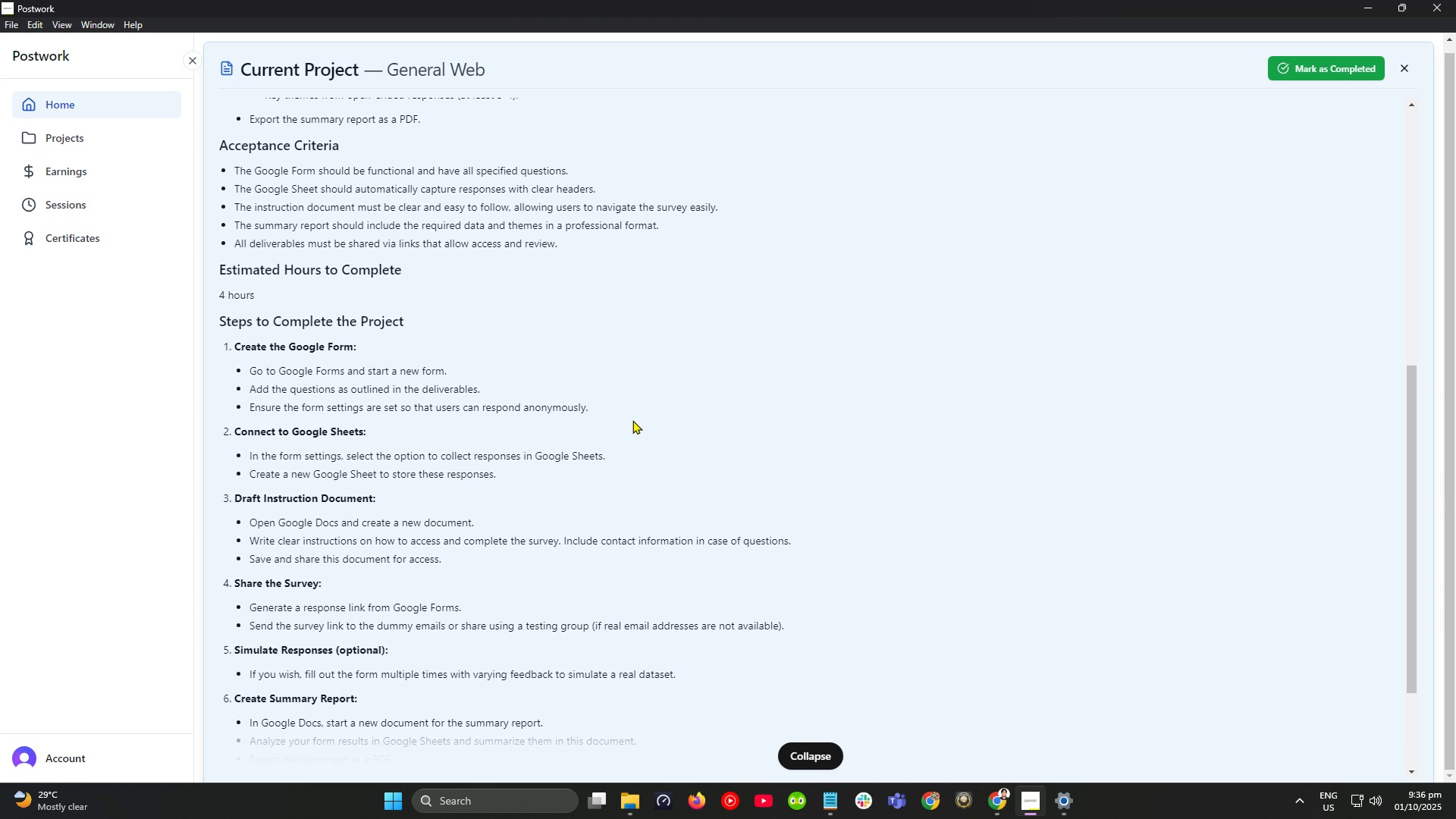 
scroll: coordinate [632, 422], scroll_direction: down, amount: 4.0
 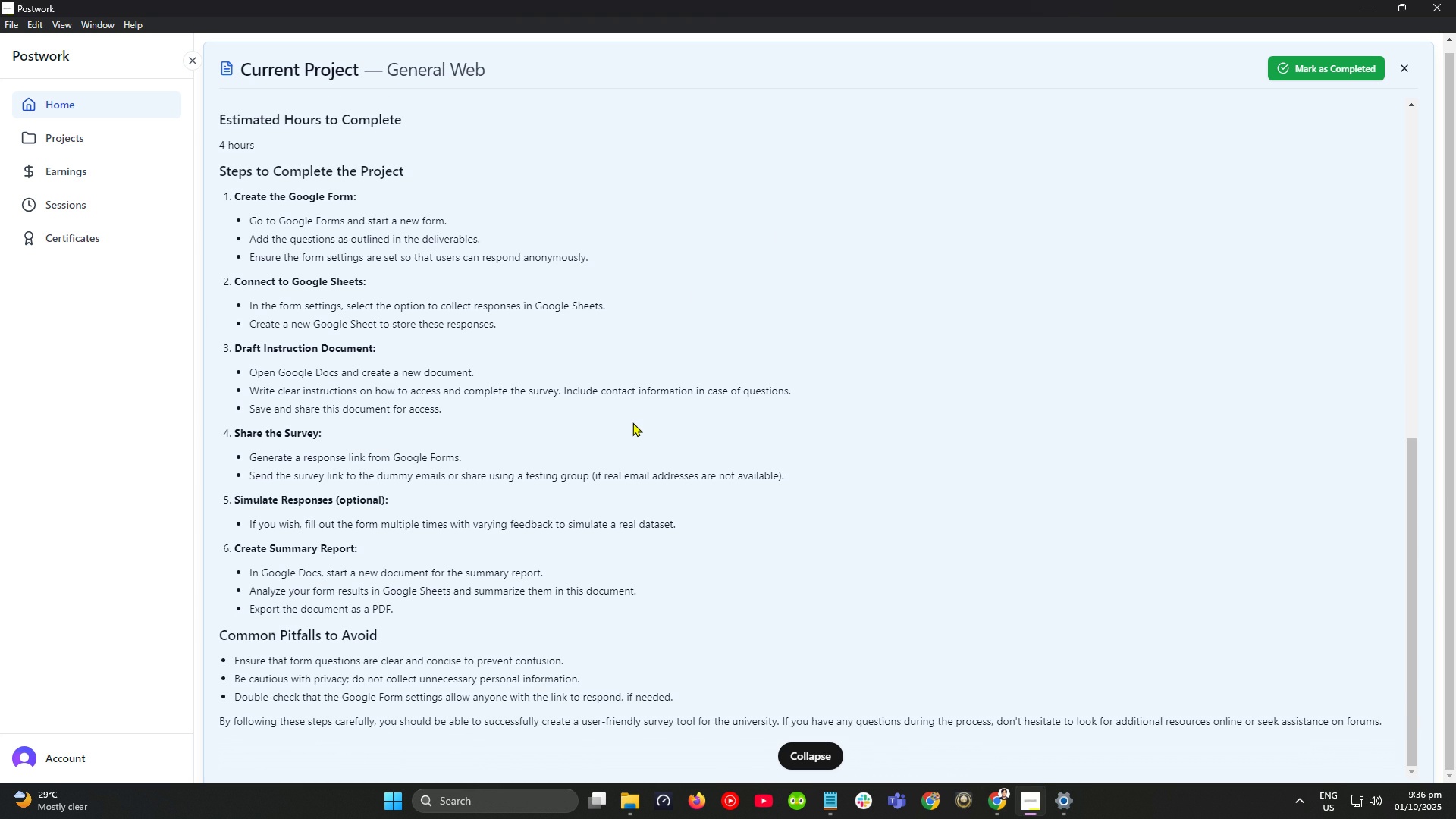 
scroll: coordinate [632, 422], scroll_direction: up, amount: 7.0
 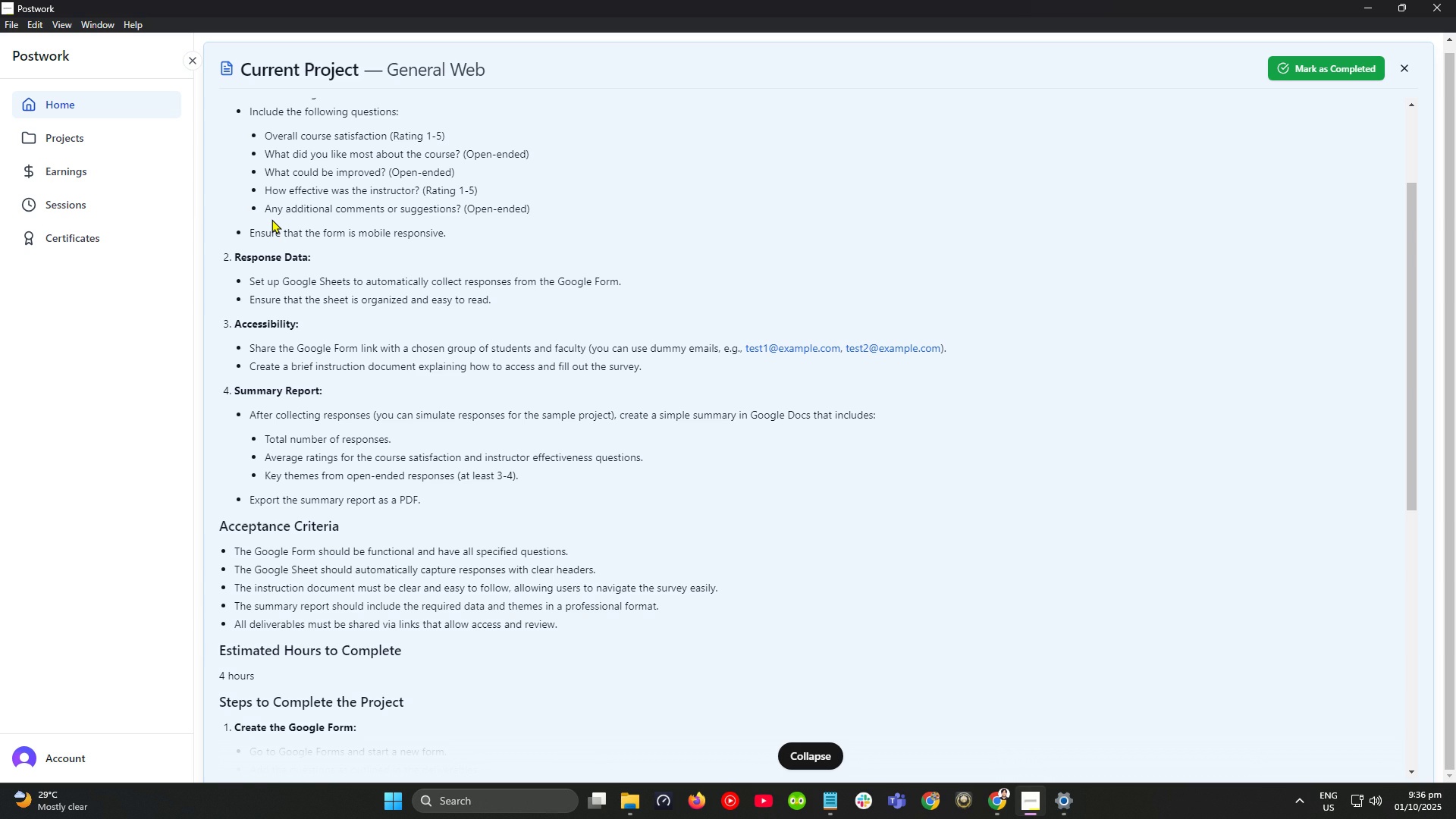 
wait(7.83)
 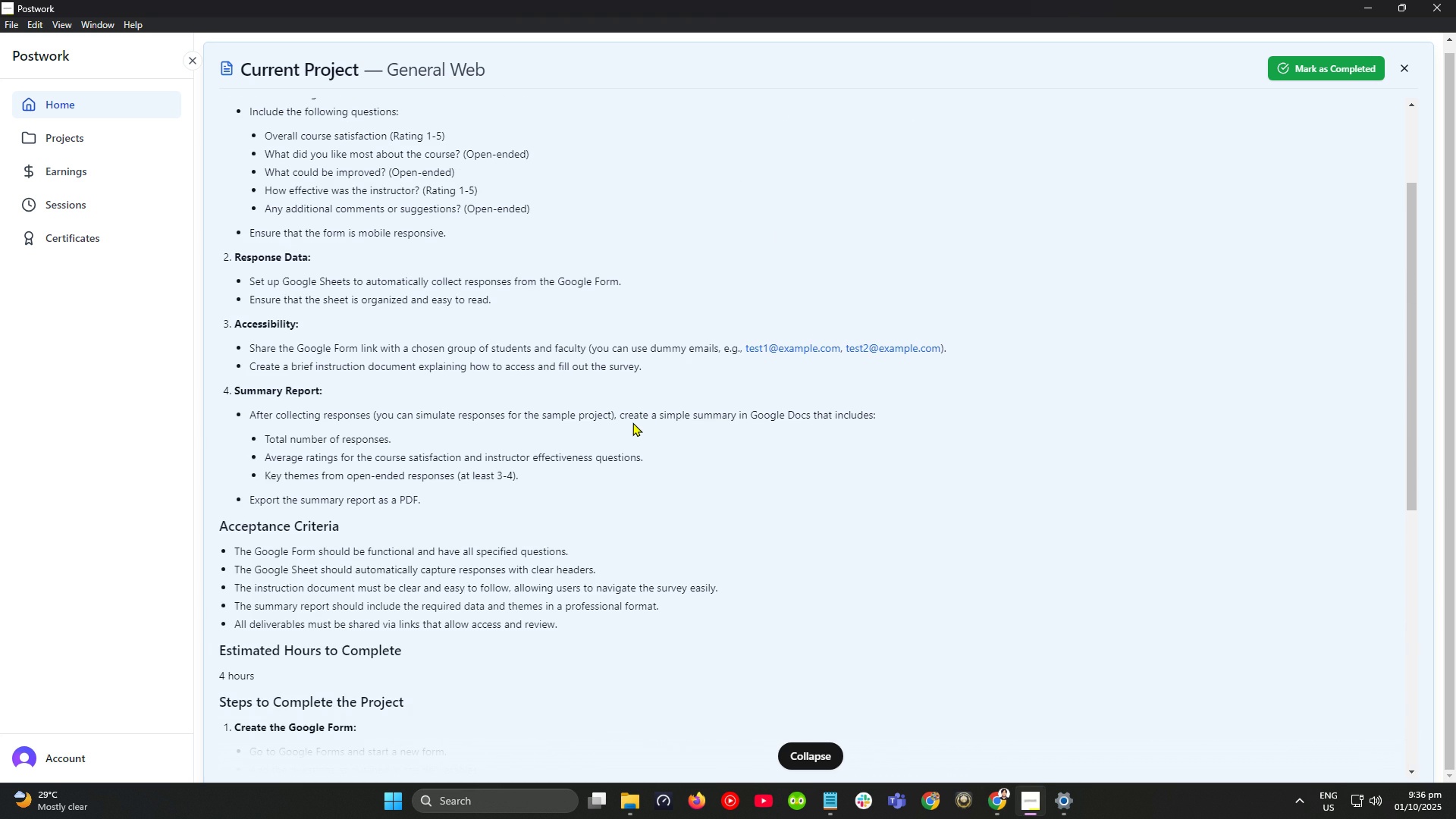 
key(Alt+AltLeft)
 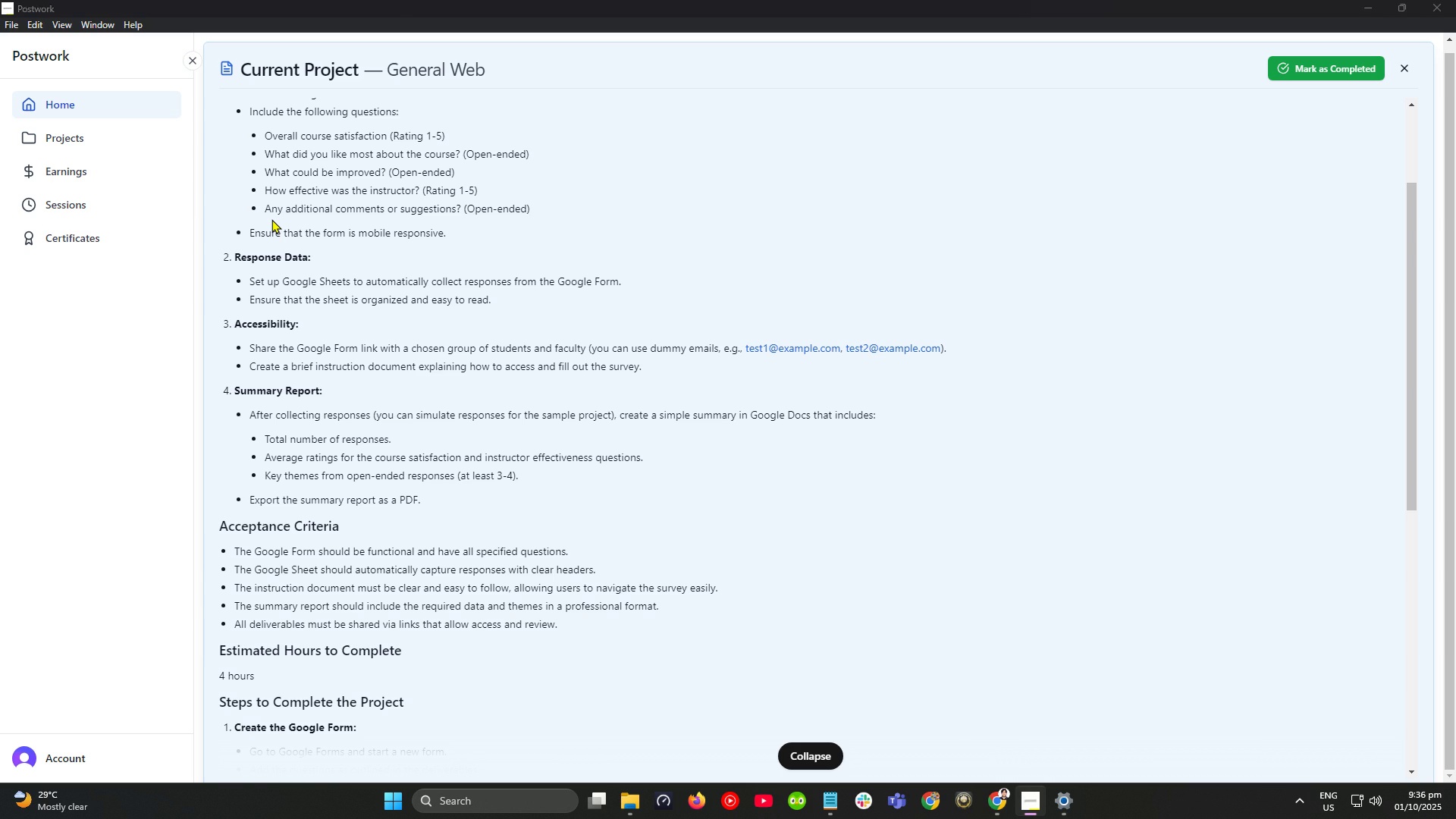 
key(Tab)
type(dummy1@email.com)